 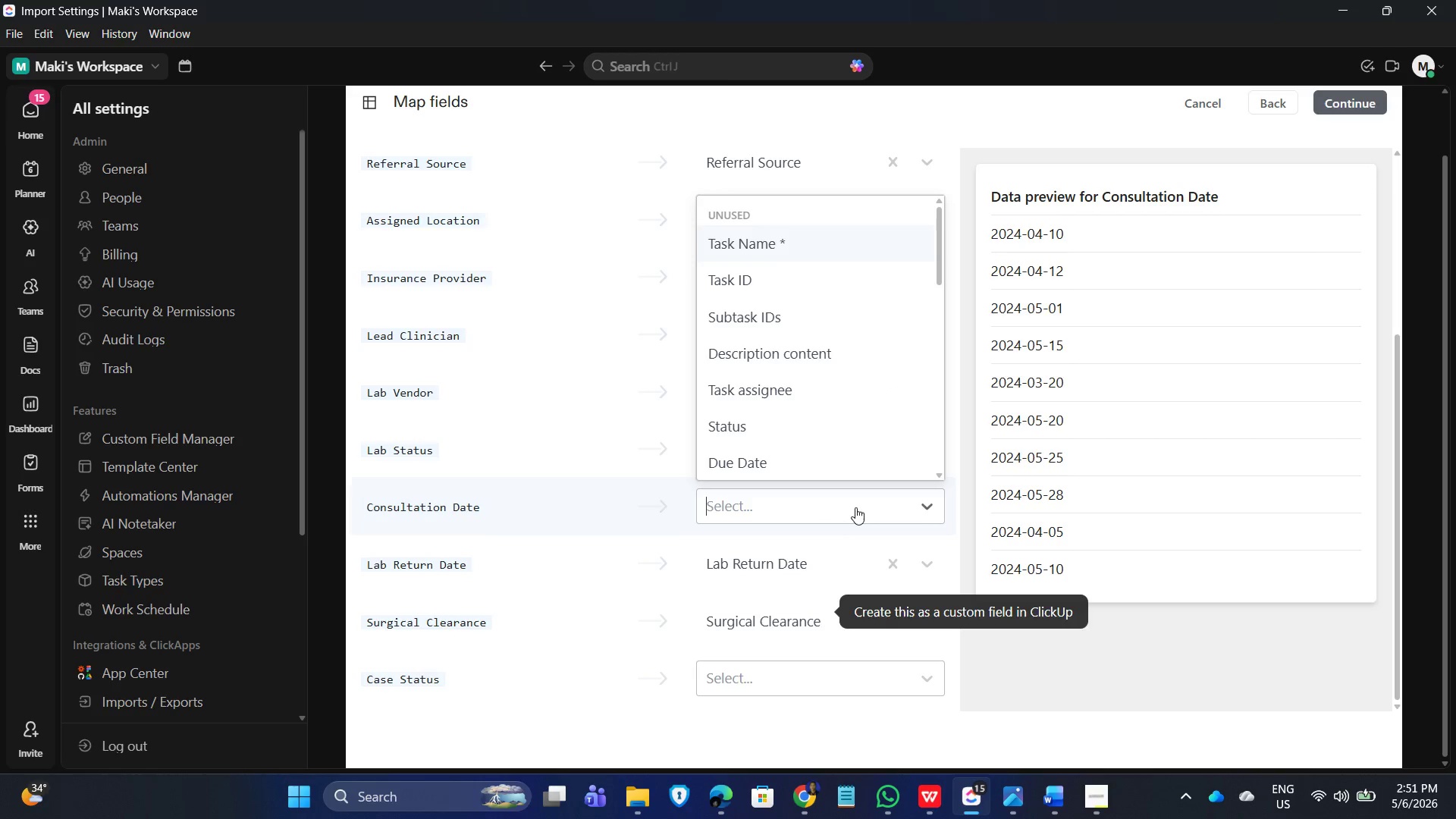 
scroll: coordinate [803, 433], scroll_direction: down, amount: 10.0
 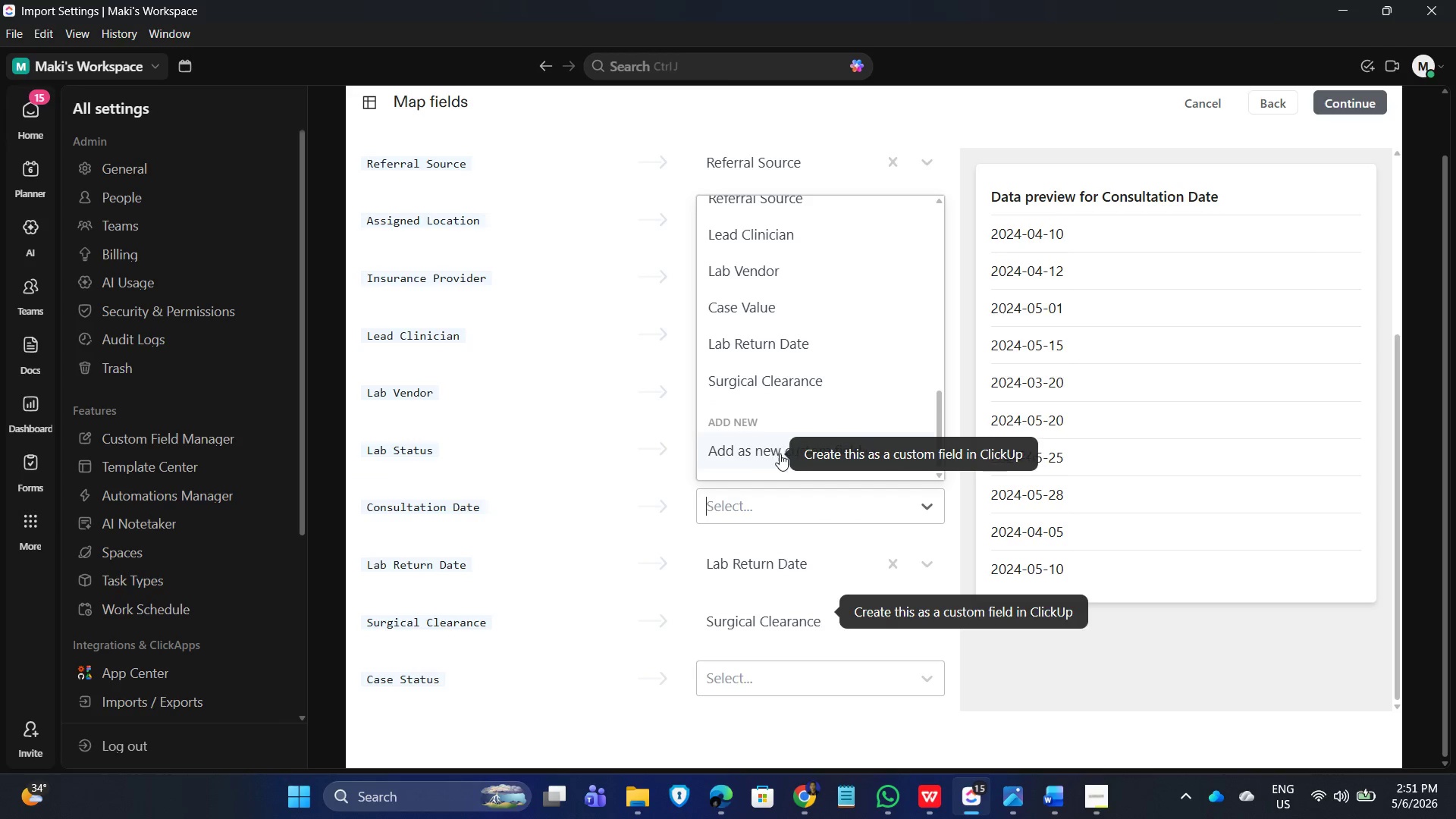 
left_click([780, 453])
 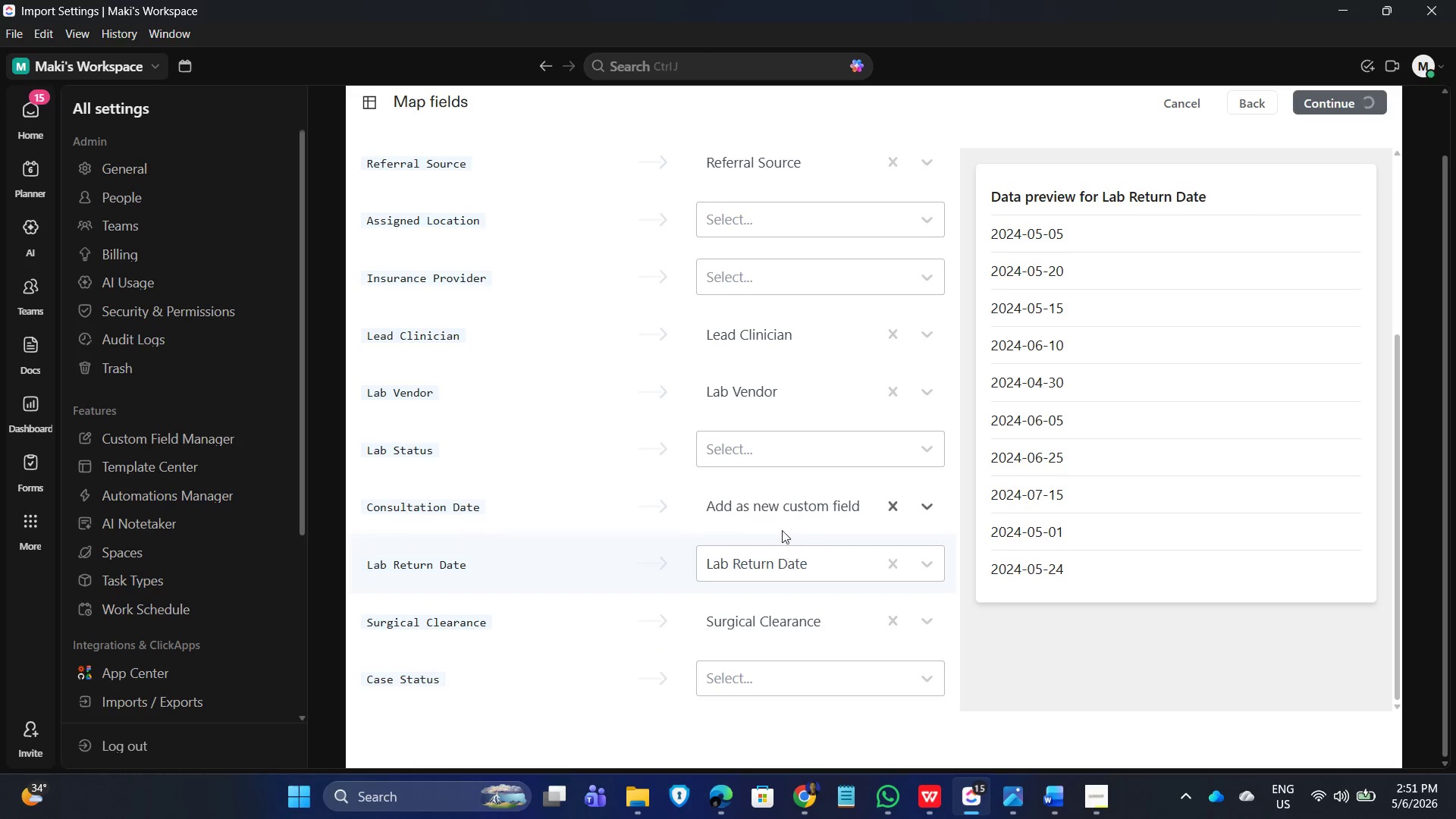 
mouse_move([795, 423])
 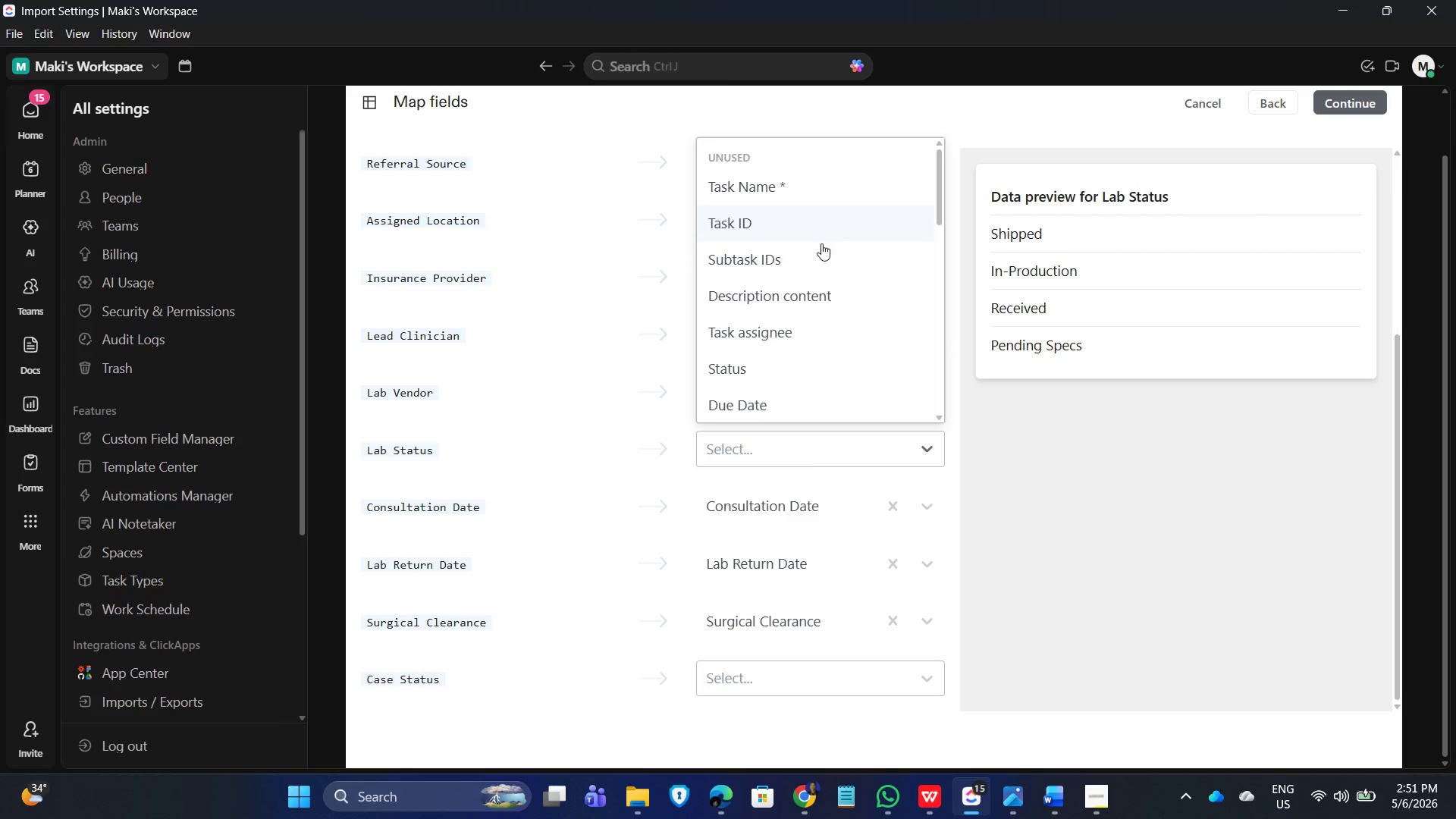 
scroll: coordinate [770, 368], scroll_direction: down, amount: 10.0
 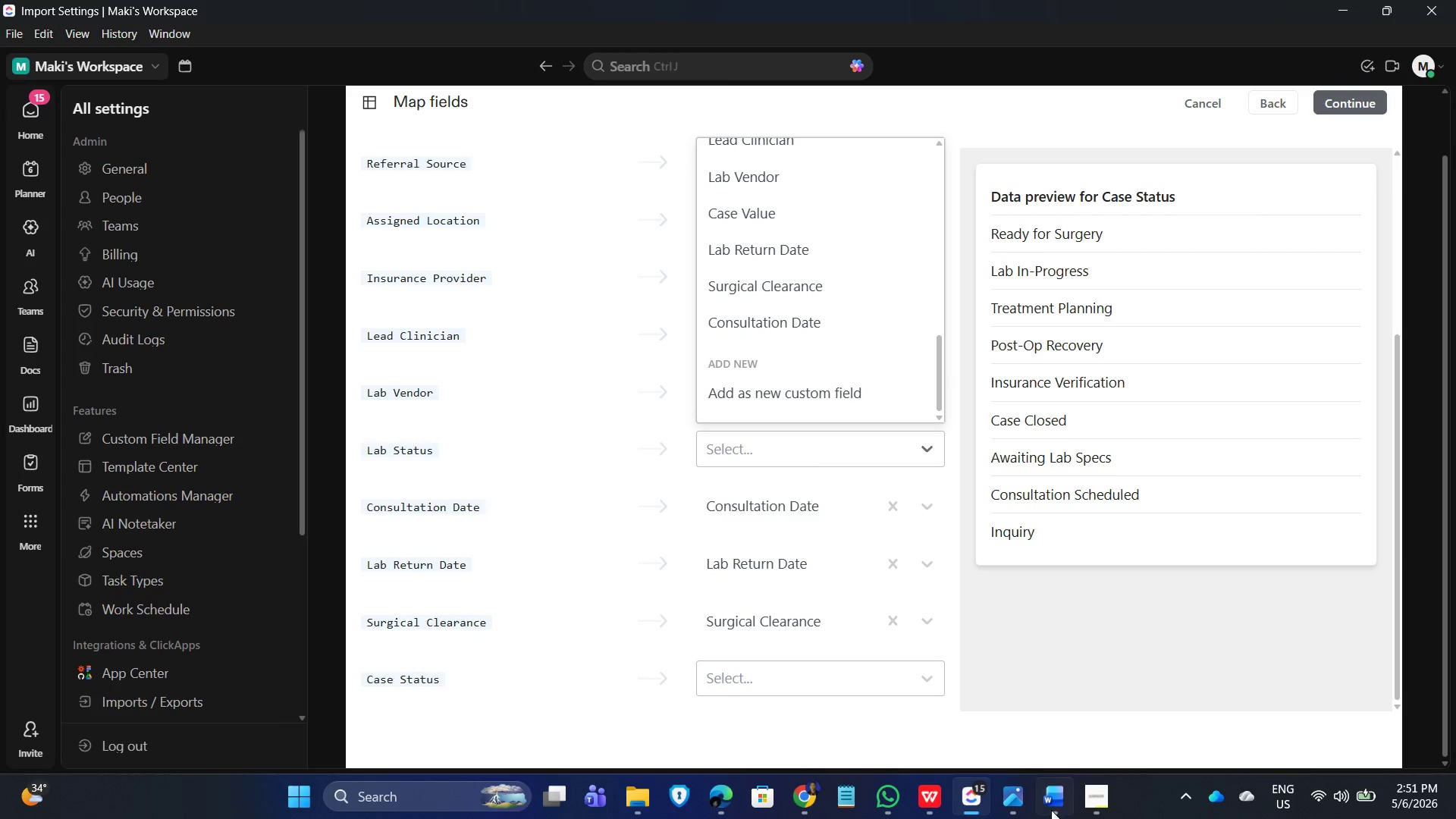 
left_click([1087, 806])